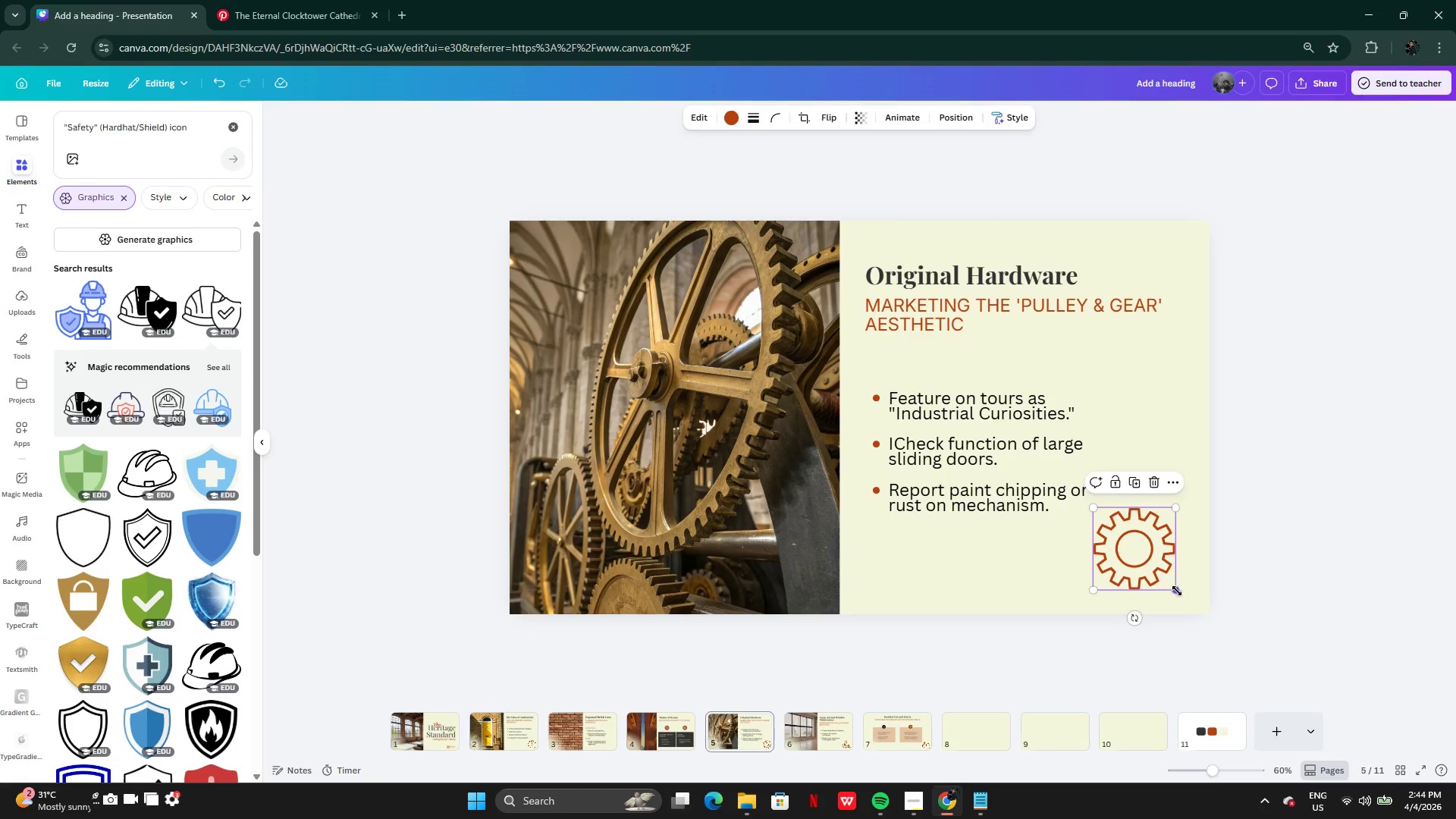 
left_click_drag(start_coordinate=[1177, 591], to_coordinate=[1160, 566])
 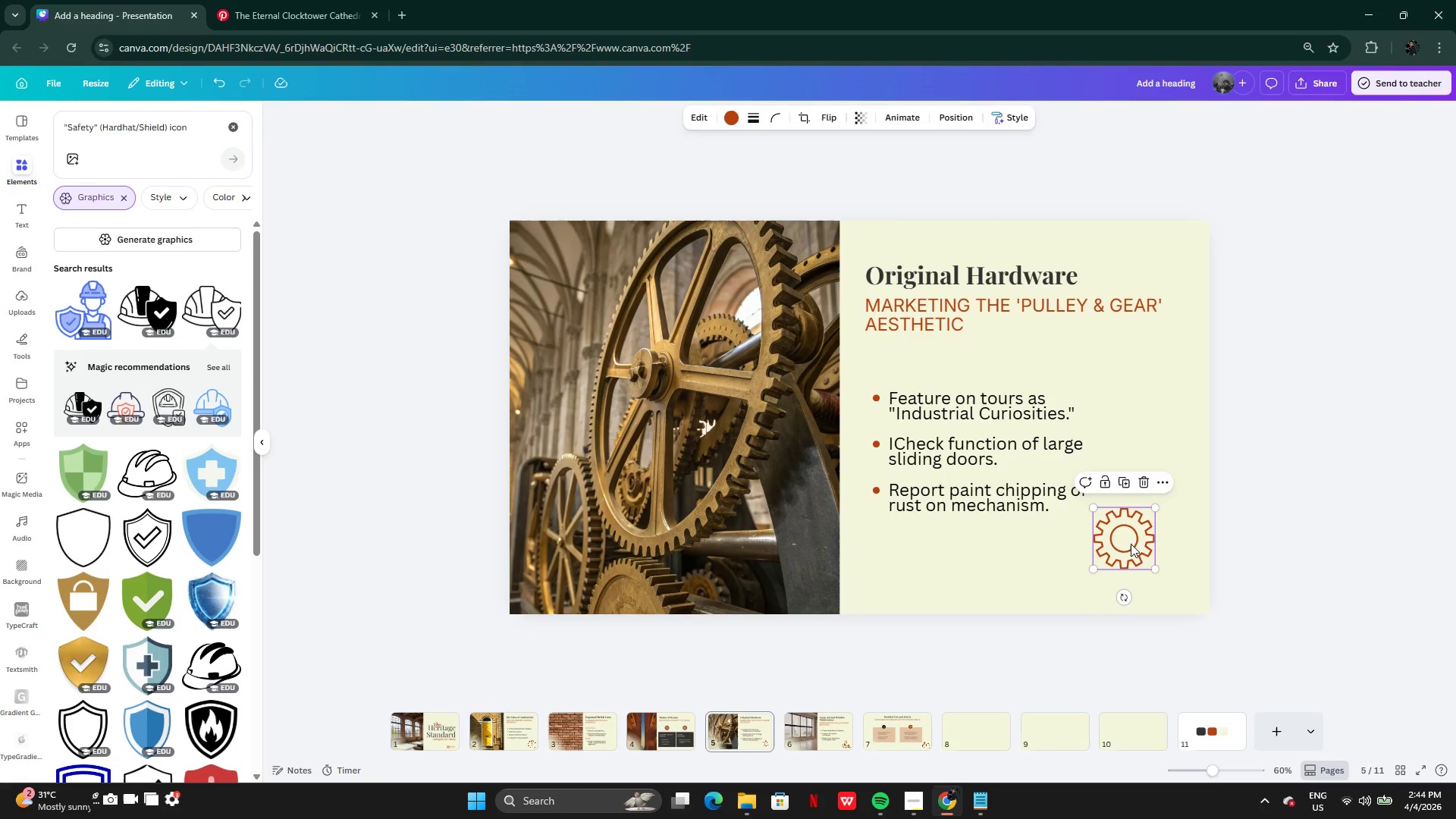 
left_click_drag(start_coordinate=[1131, 544], to_coordinate=[1162, 565])
 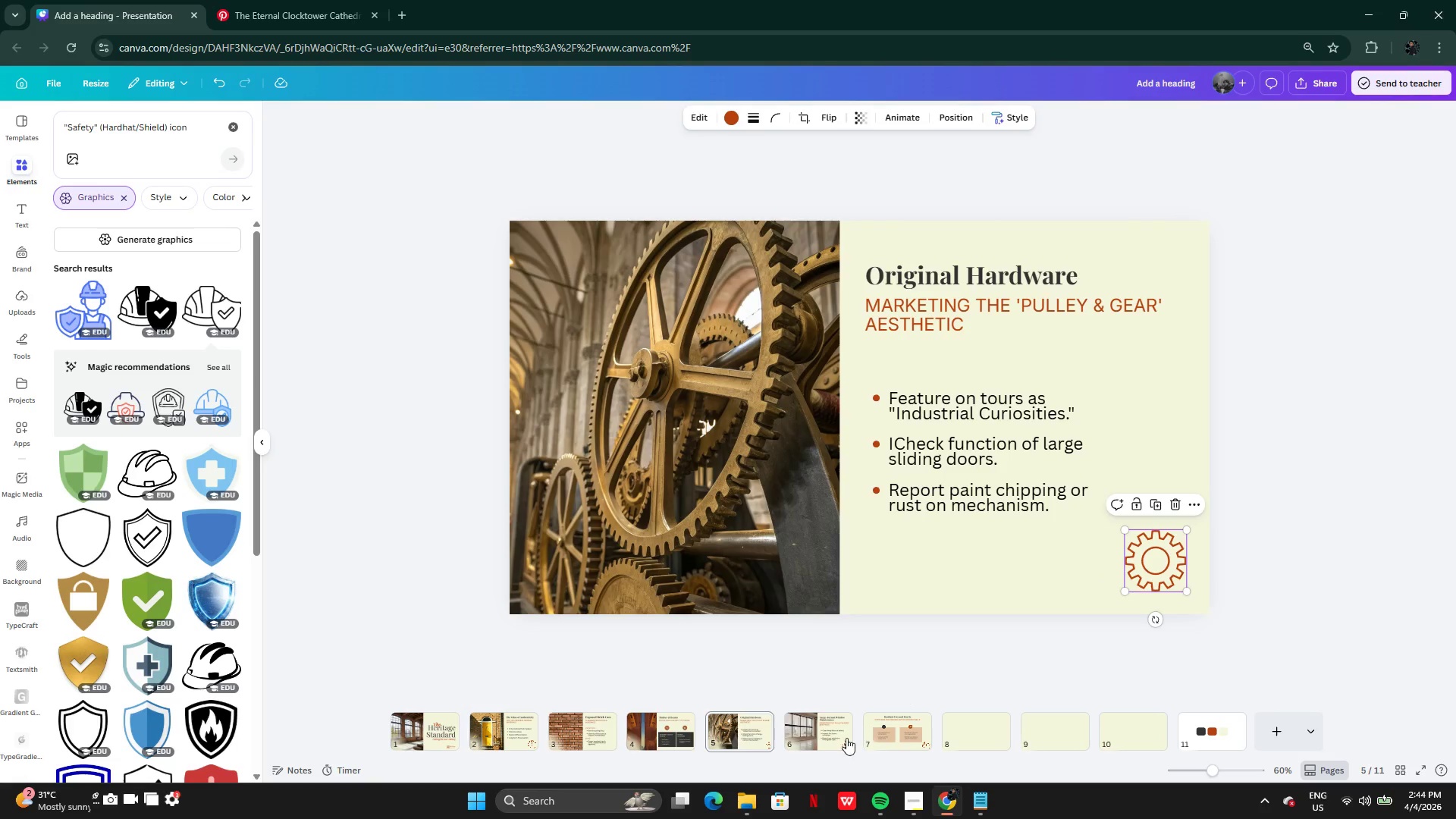 
left_click([843, 739])
 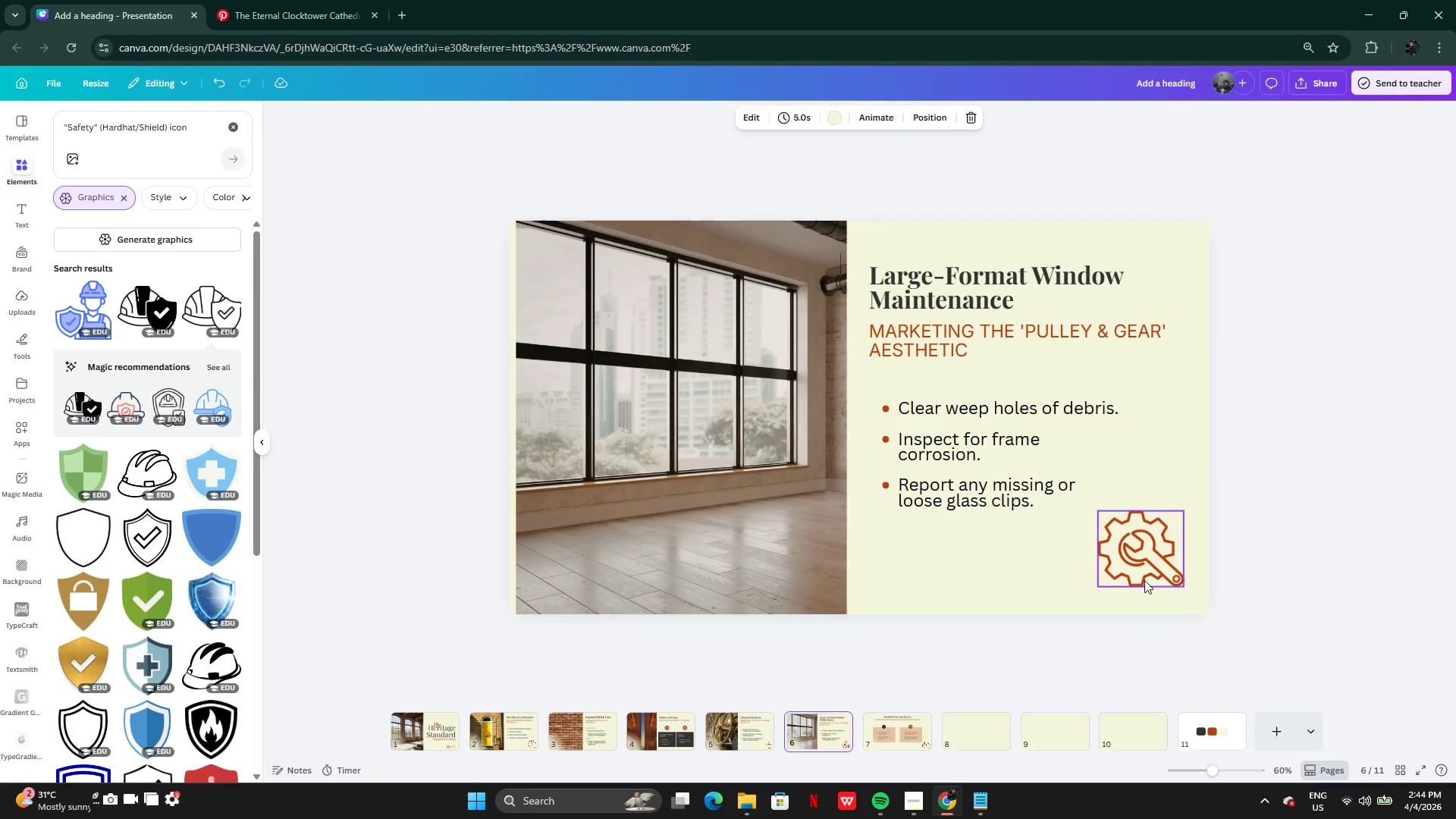 
left_click([1160, 568])
 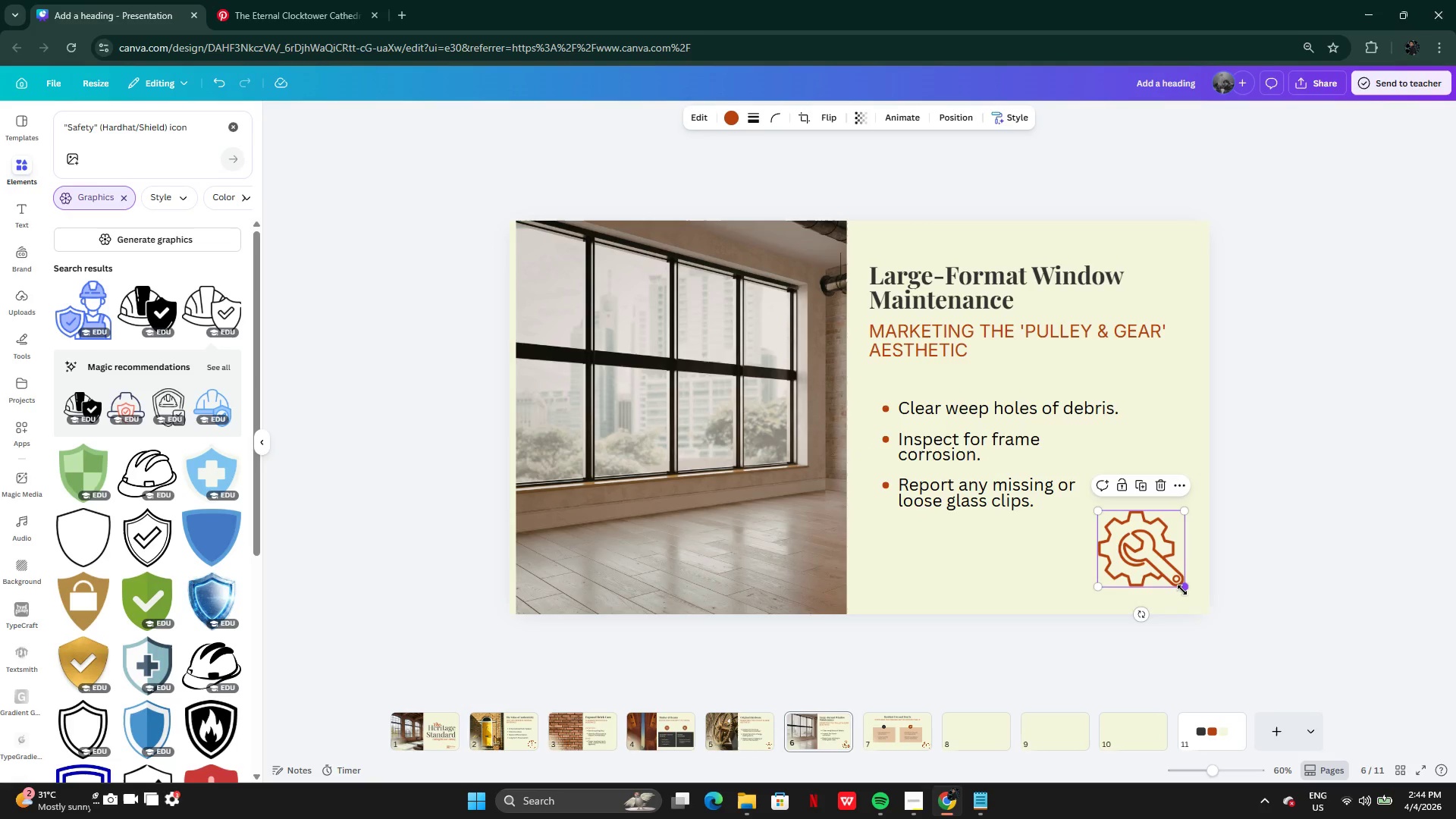 
left_click_drag(start_coordinate=[1181, 590], to_coordinate=[1161, 570])
 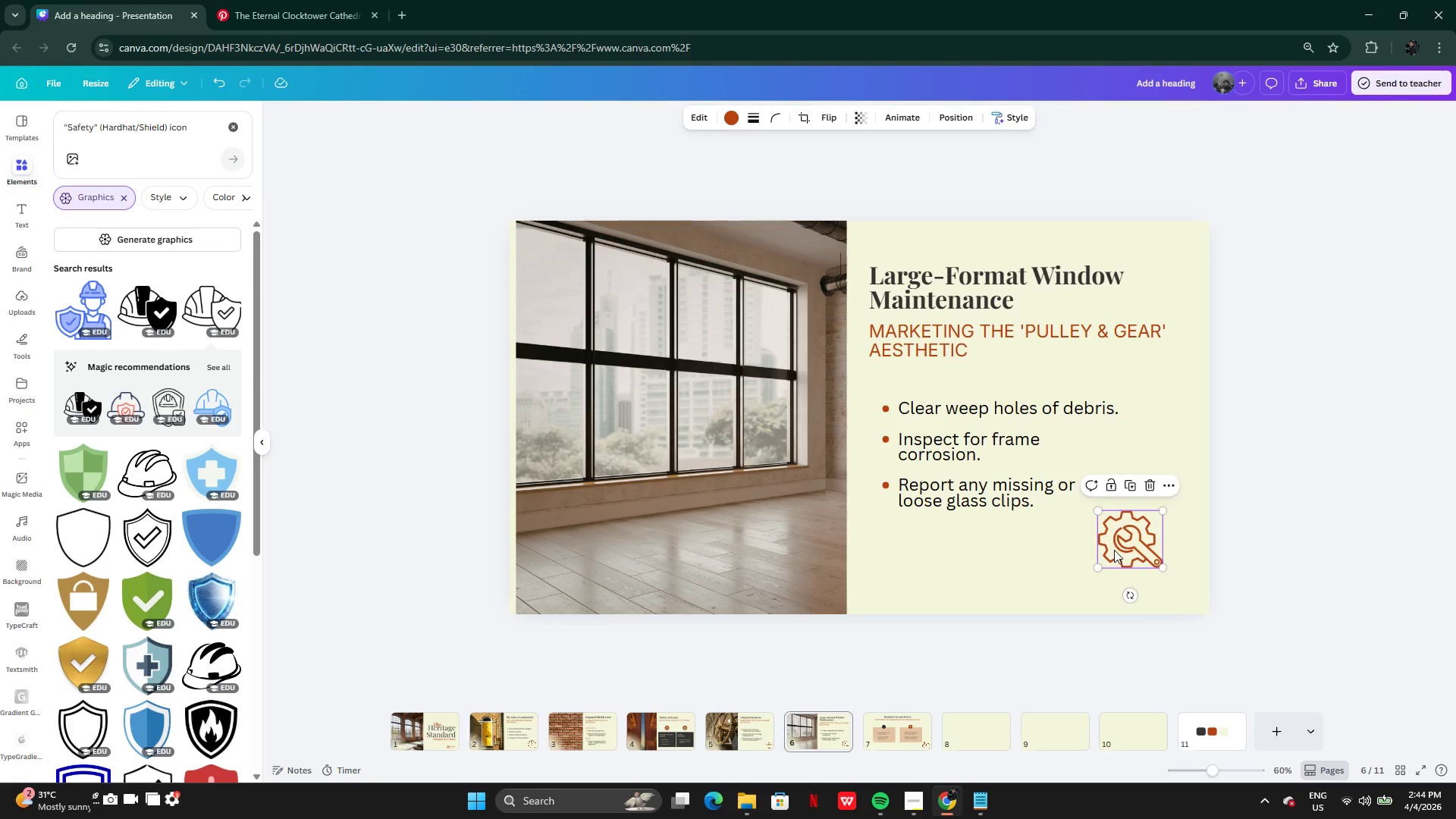 
left_click_drag(start_coordinate=[1114, 550], to_coordinate=[1141, 575])
 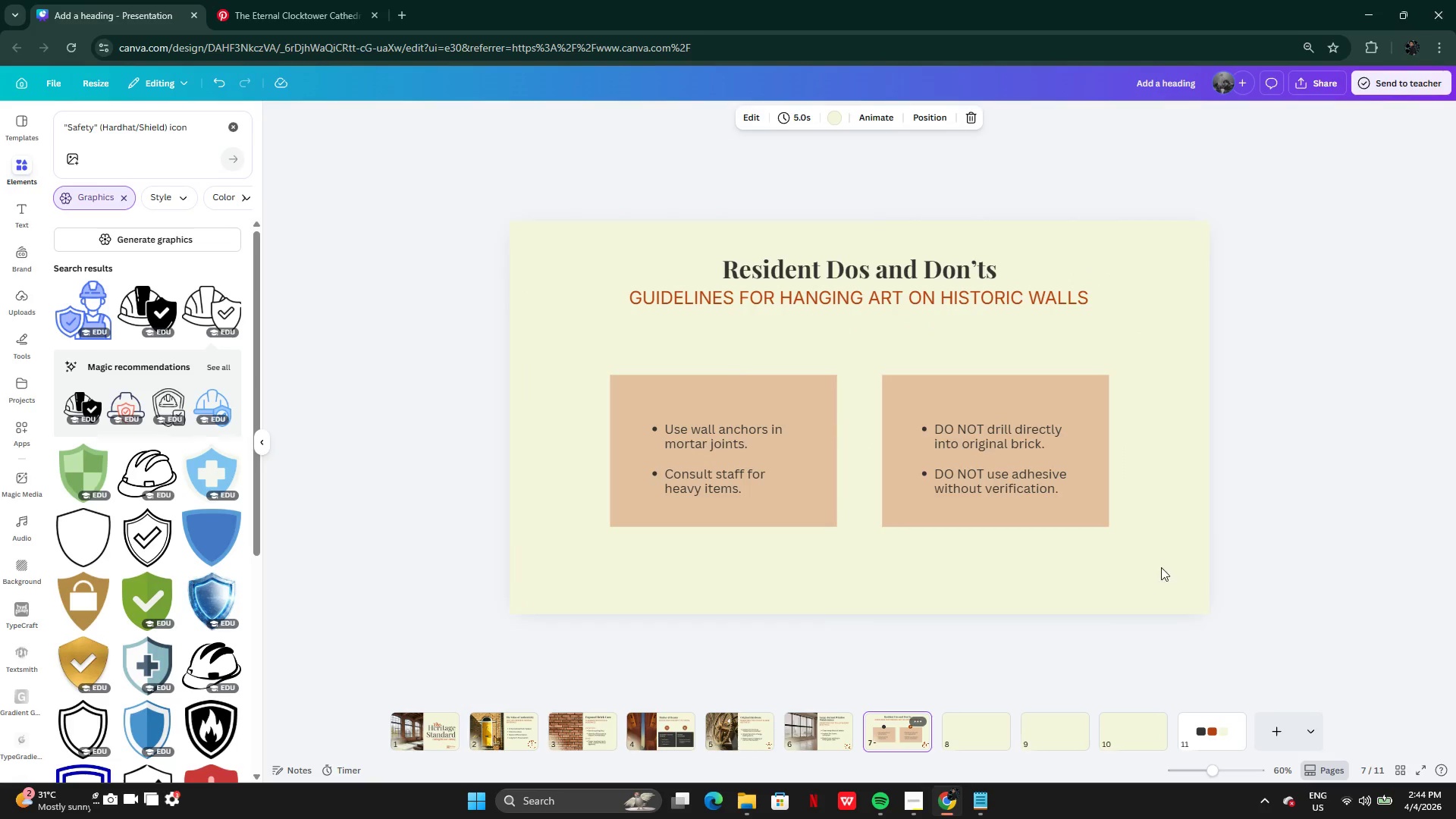 
left_click([1162, 563])
 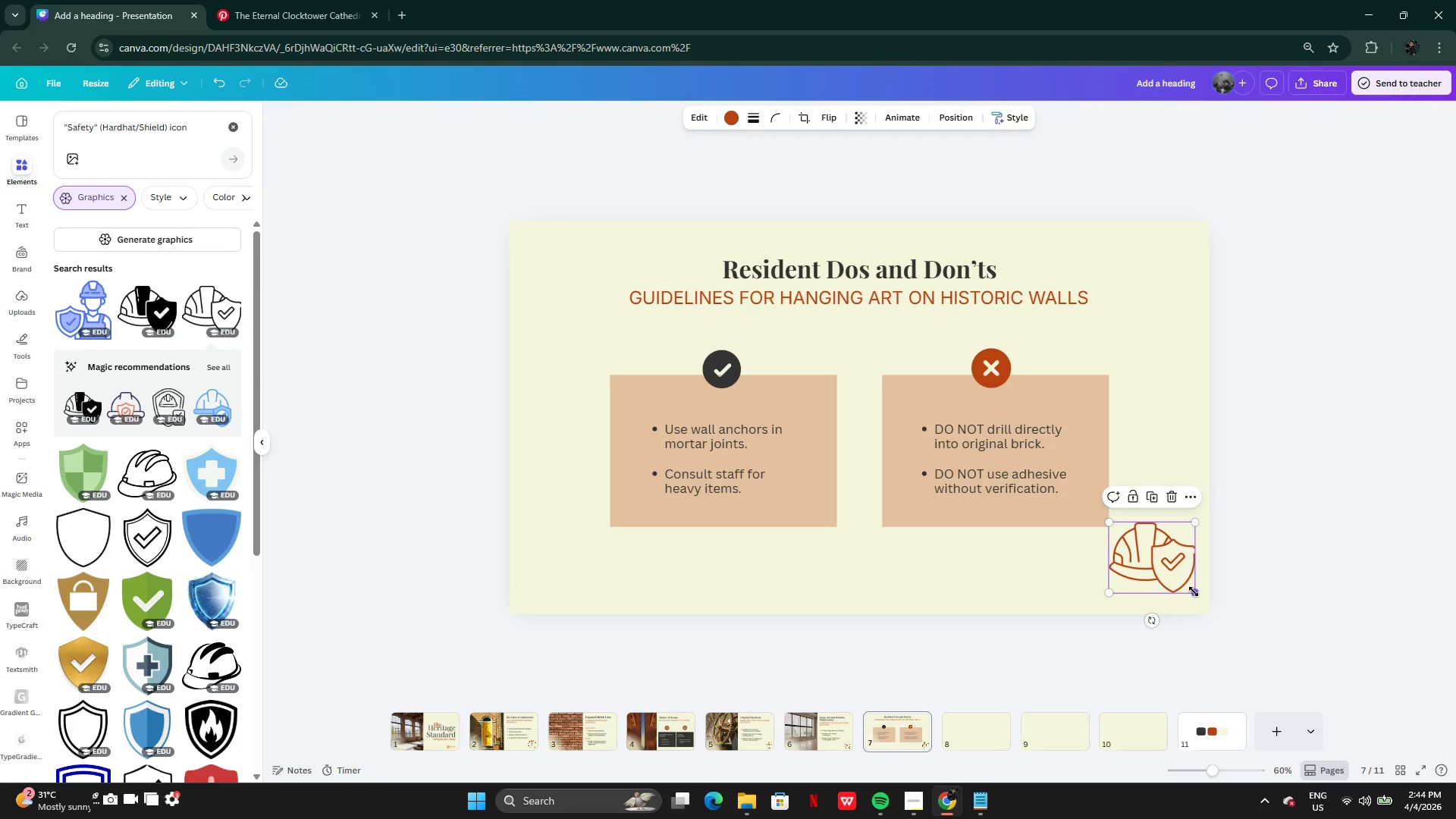 
left_click_drag(start_coordinate=[1194, 592], to_coordinate=[1177, 580])
 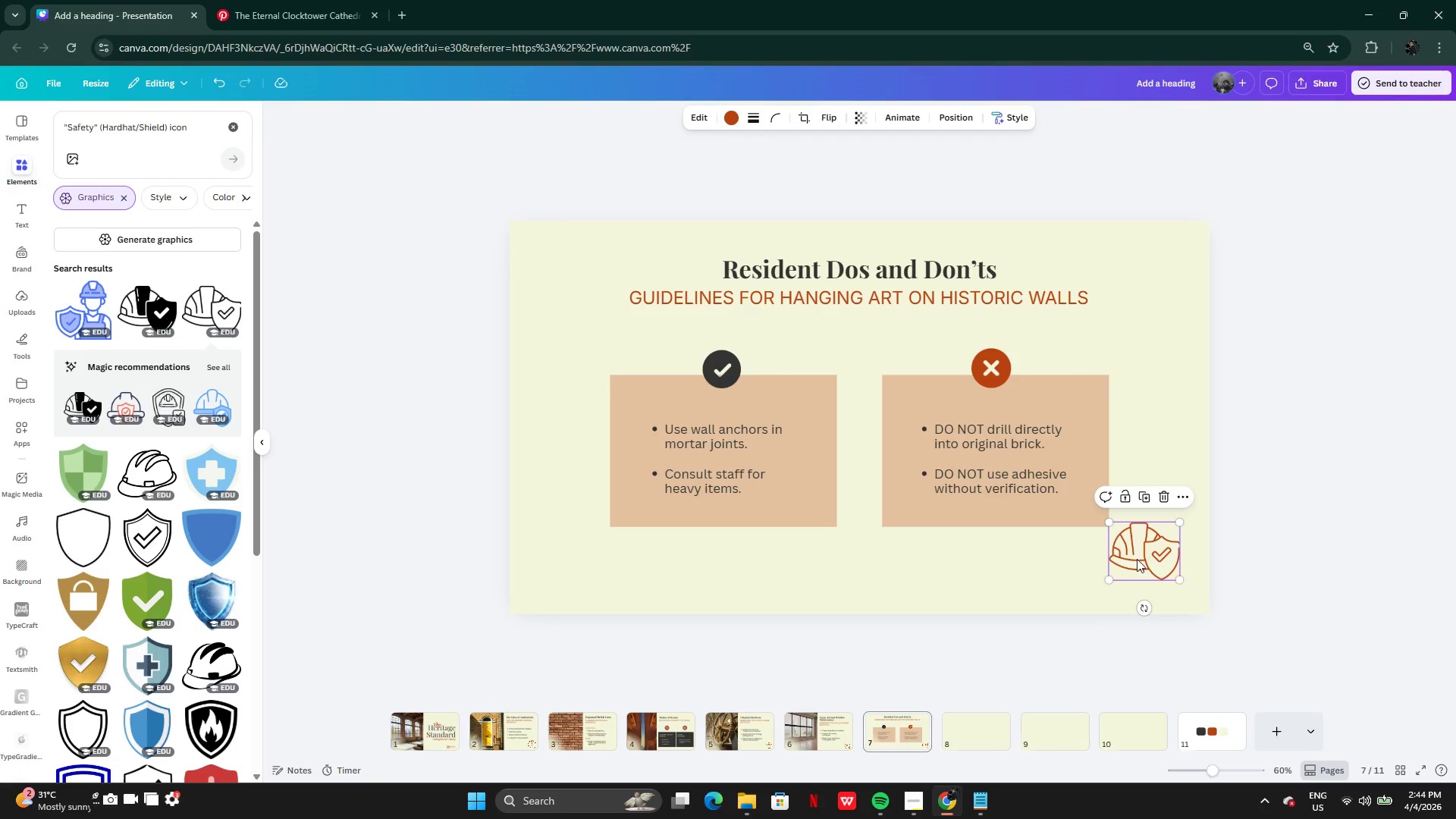 
left_click_drag(start_coordinate=[1136, 559], to_coordinate=[1146, 572])
 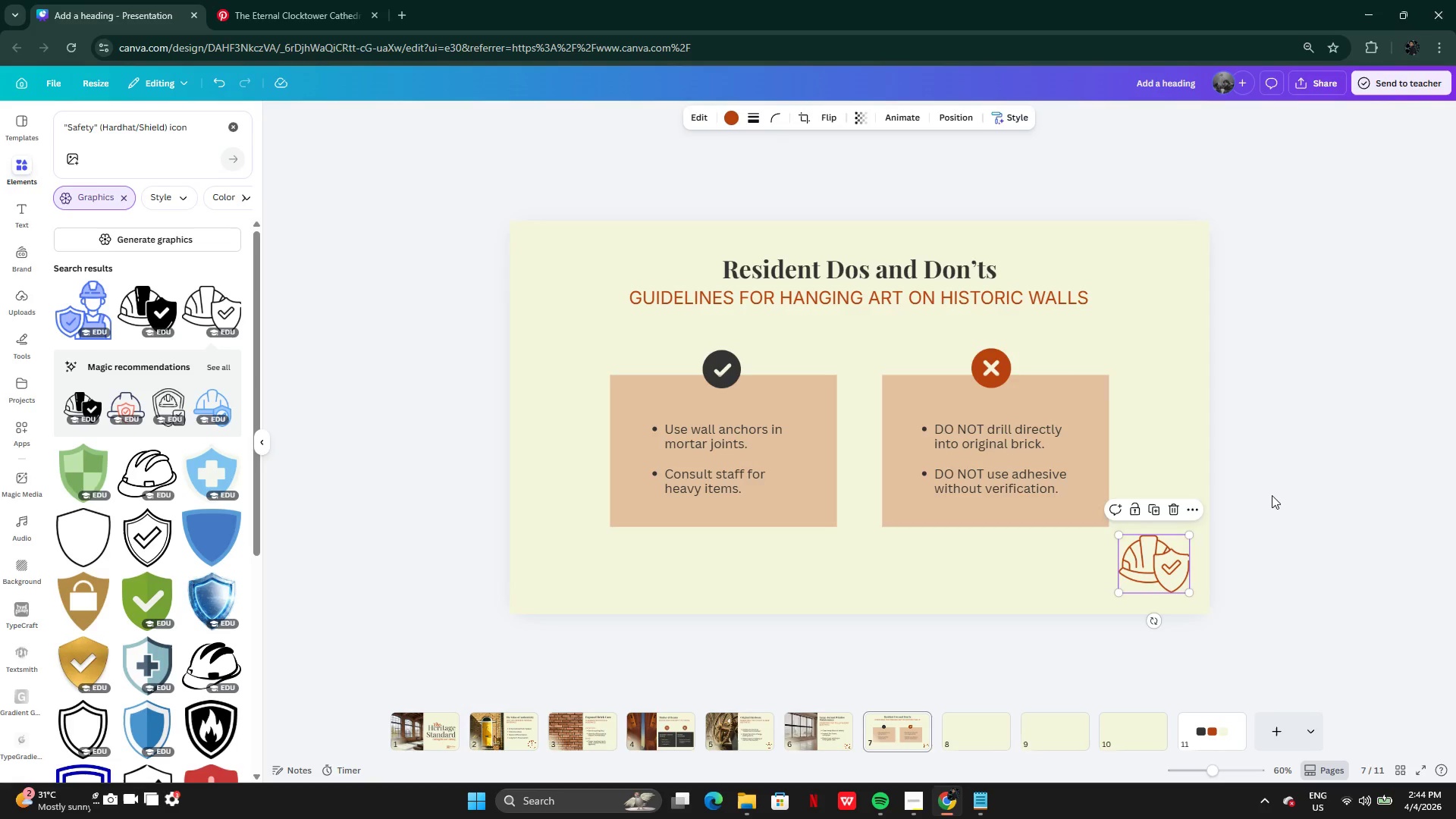 
left_click([1272, 495])
 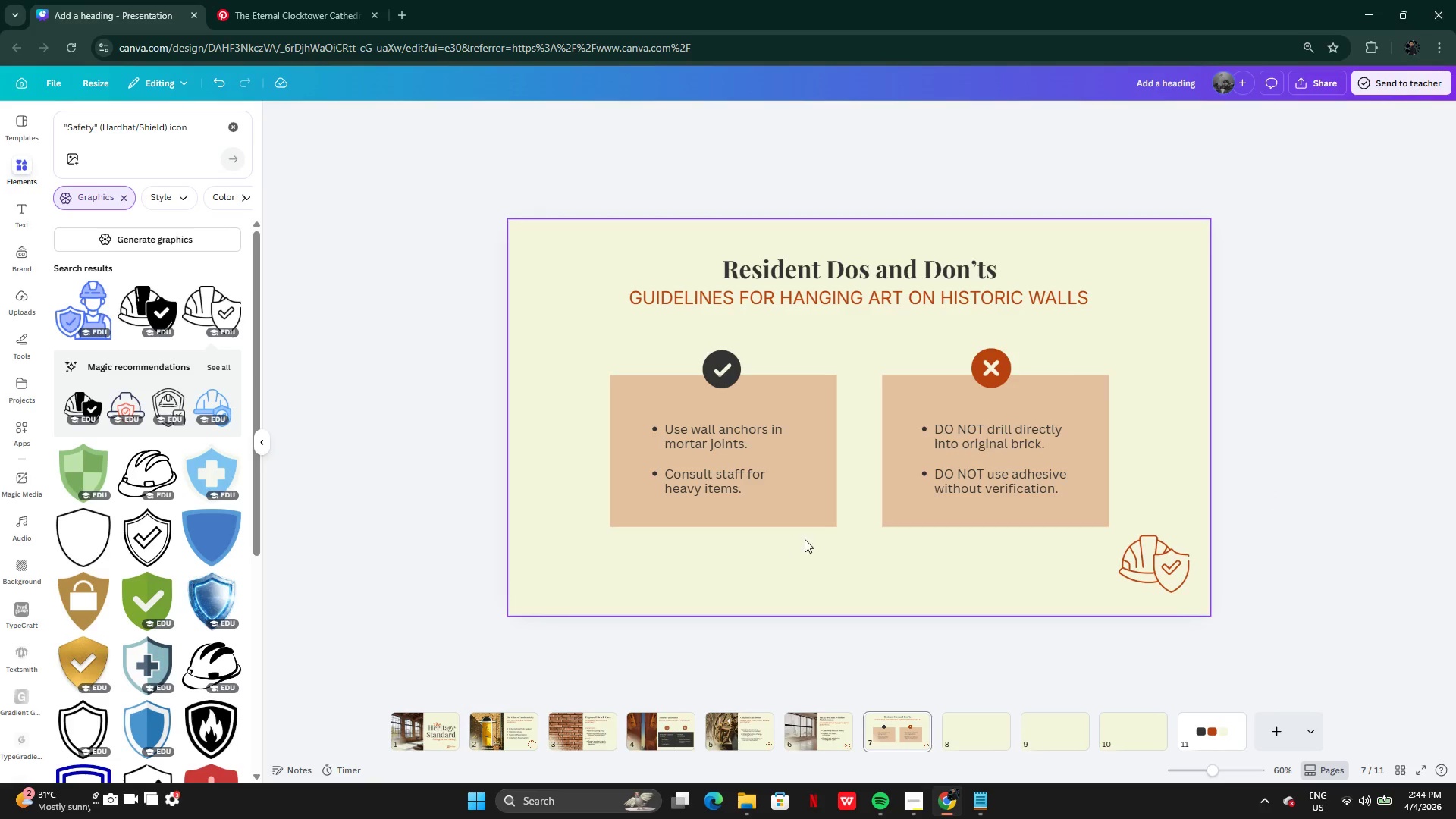 
left_click([1188, 572])
 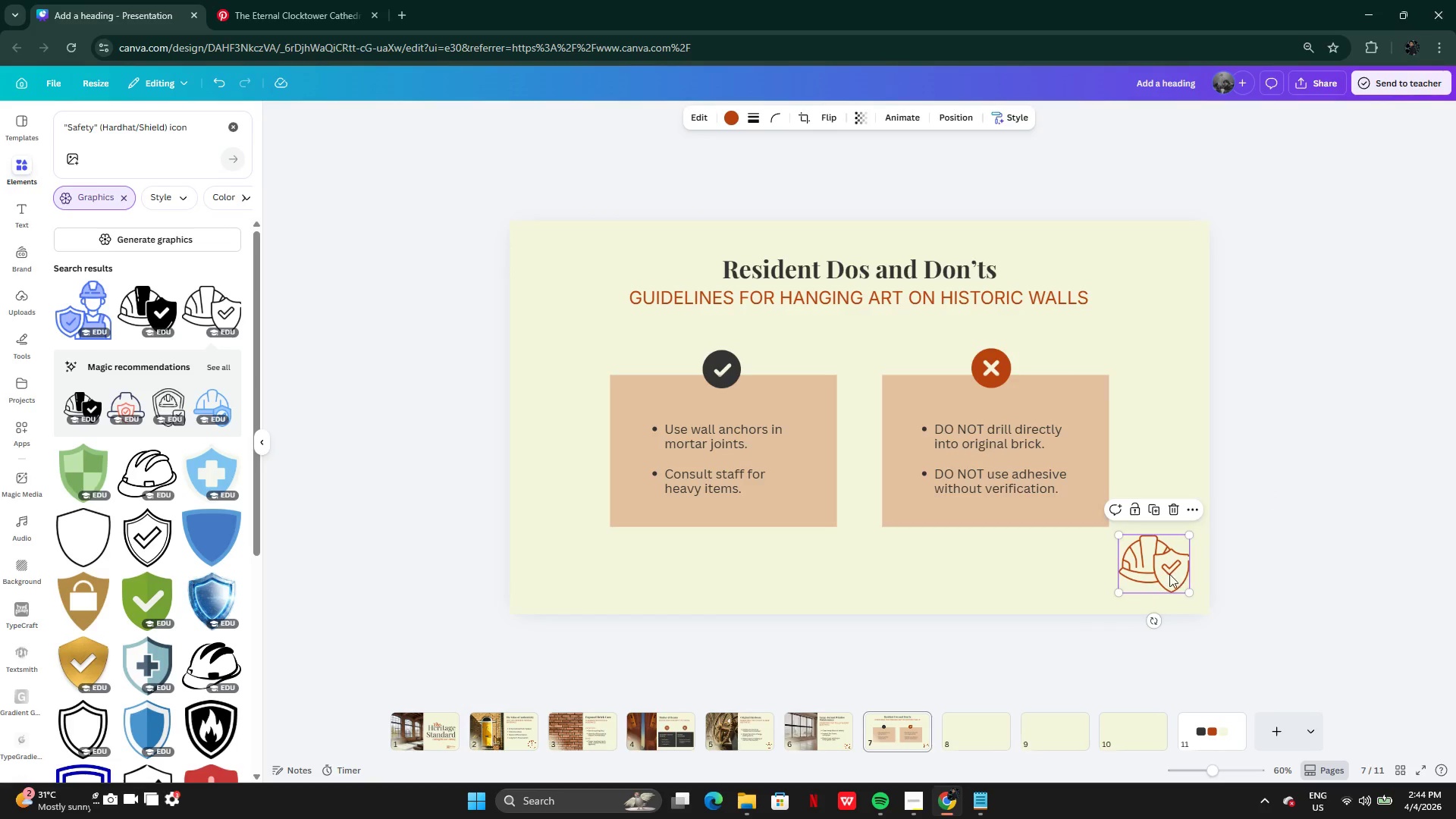 
left_click_drag(start_coordinate=[1169, 574], to_coordinate=[873, 573])
 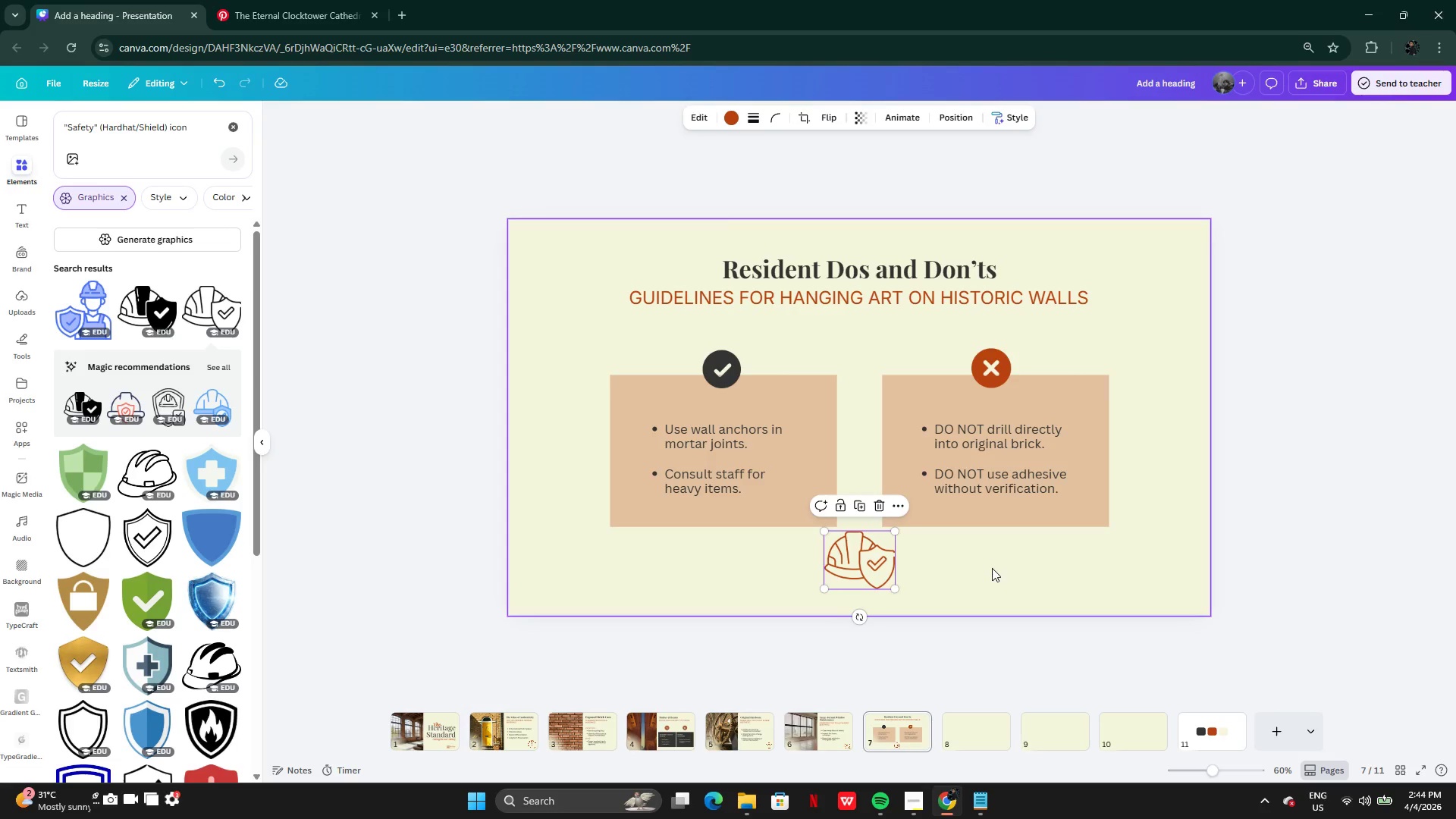 
left_click([992, 568])
 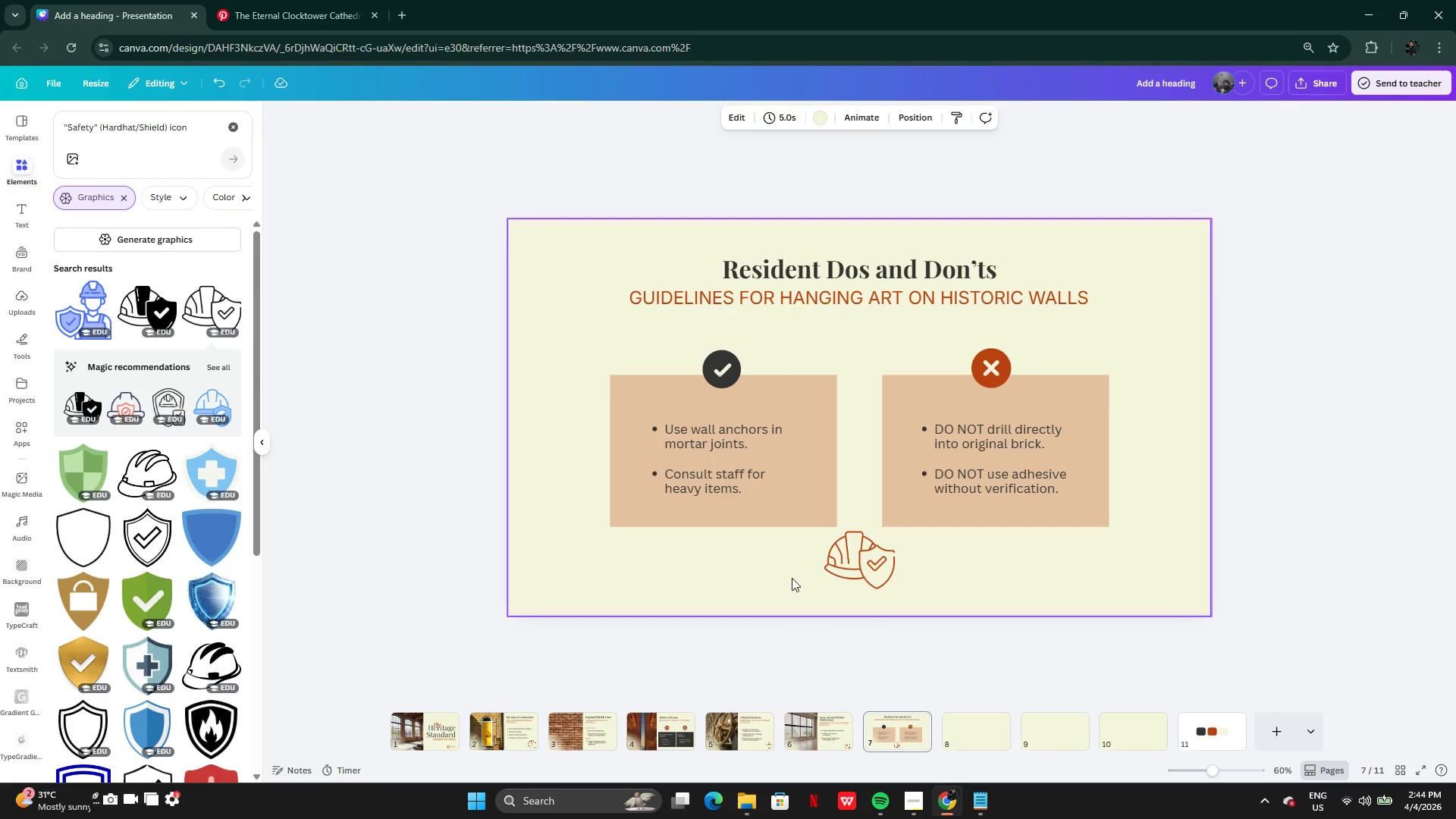 
left_click([861, 571])
 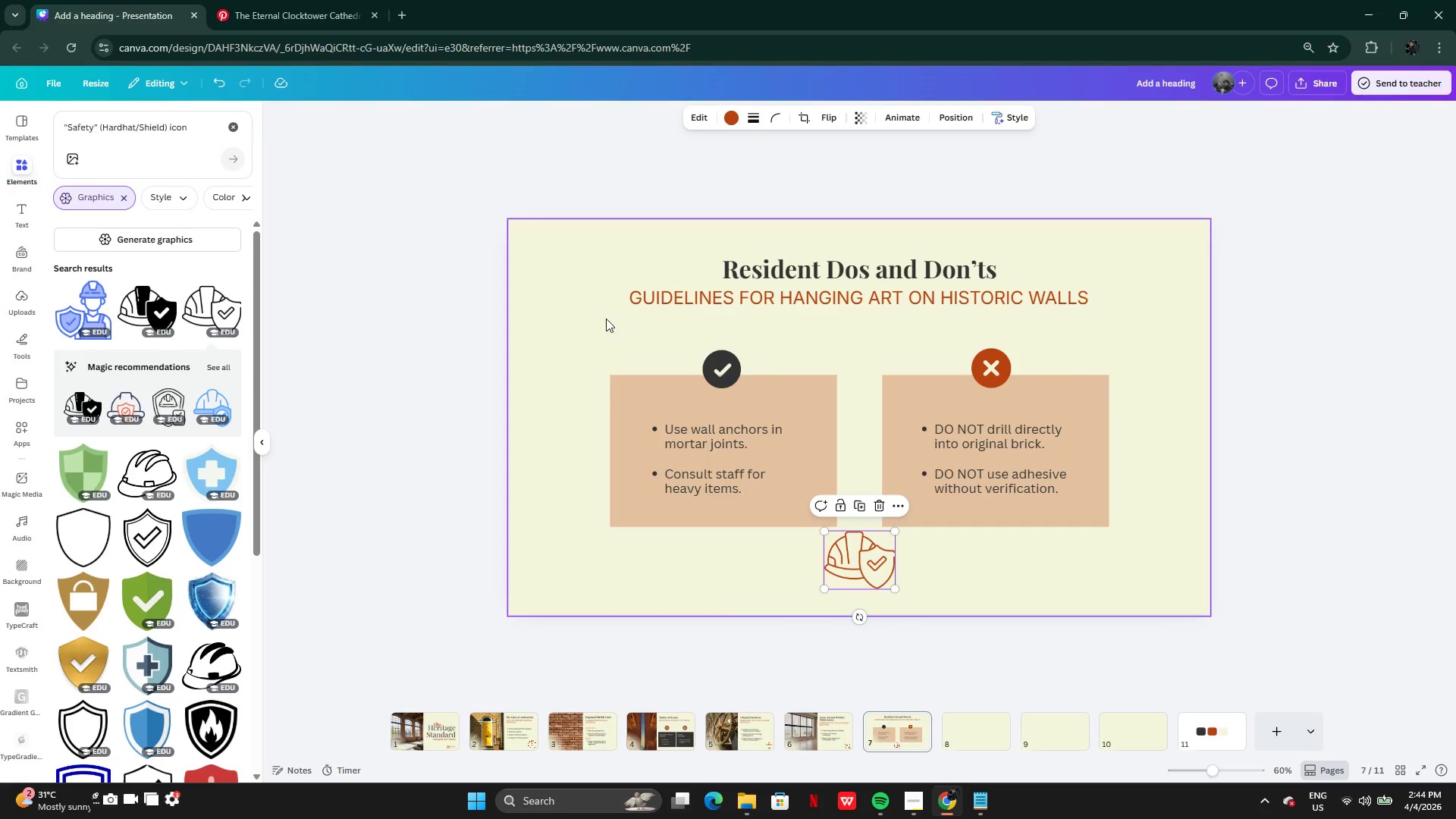 
left_click_drag(start_coordinate=[557, 329], to_coordinate=[1021, 497])
 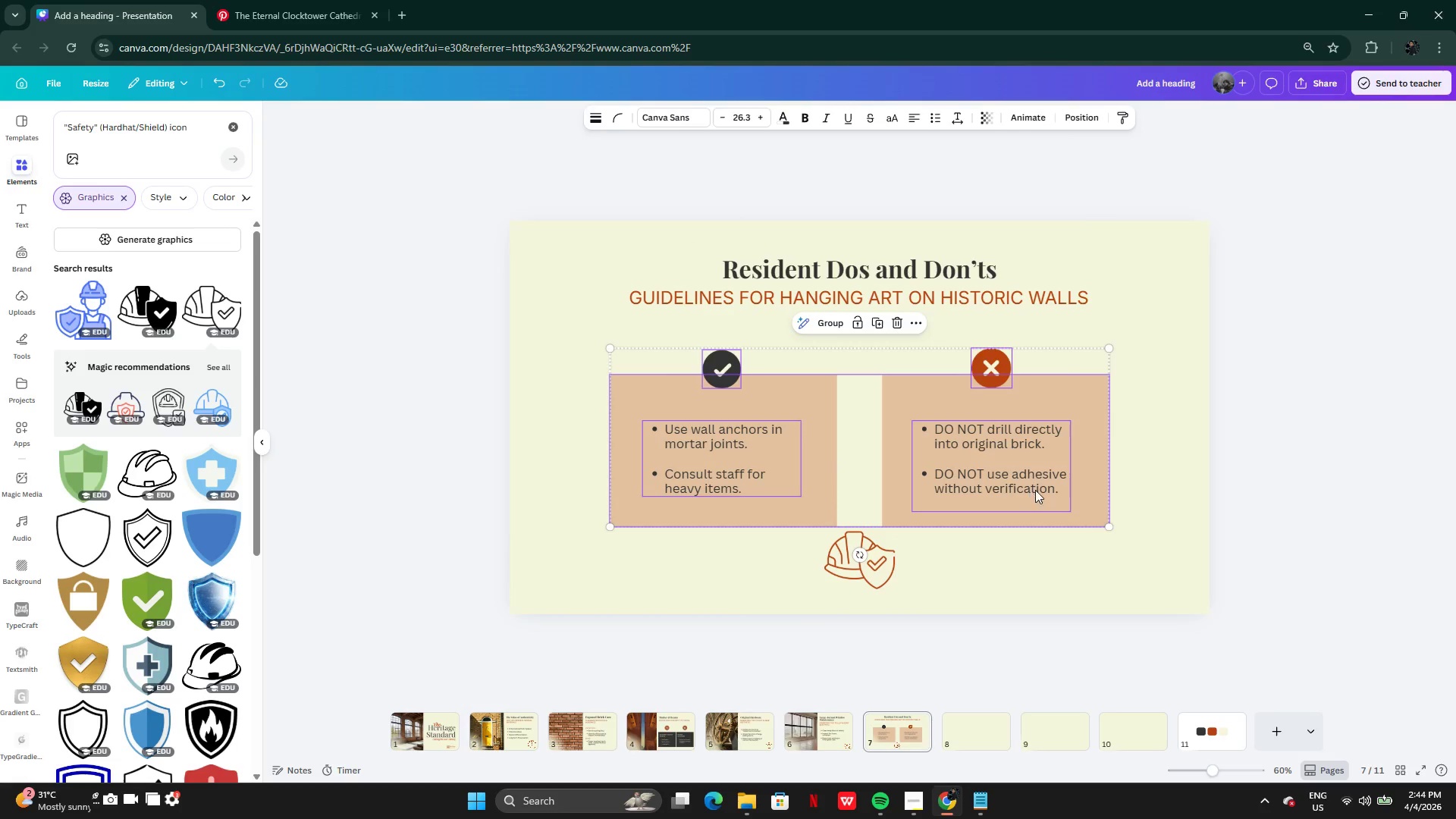 
left_click_drag(start_coordinate=[1036, 490], to_coordinate=[1035, 475])
 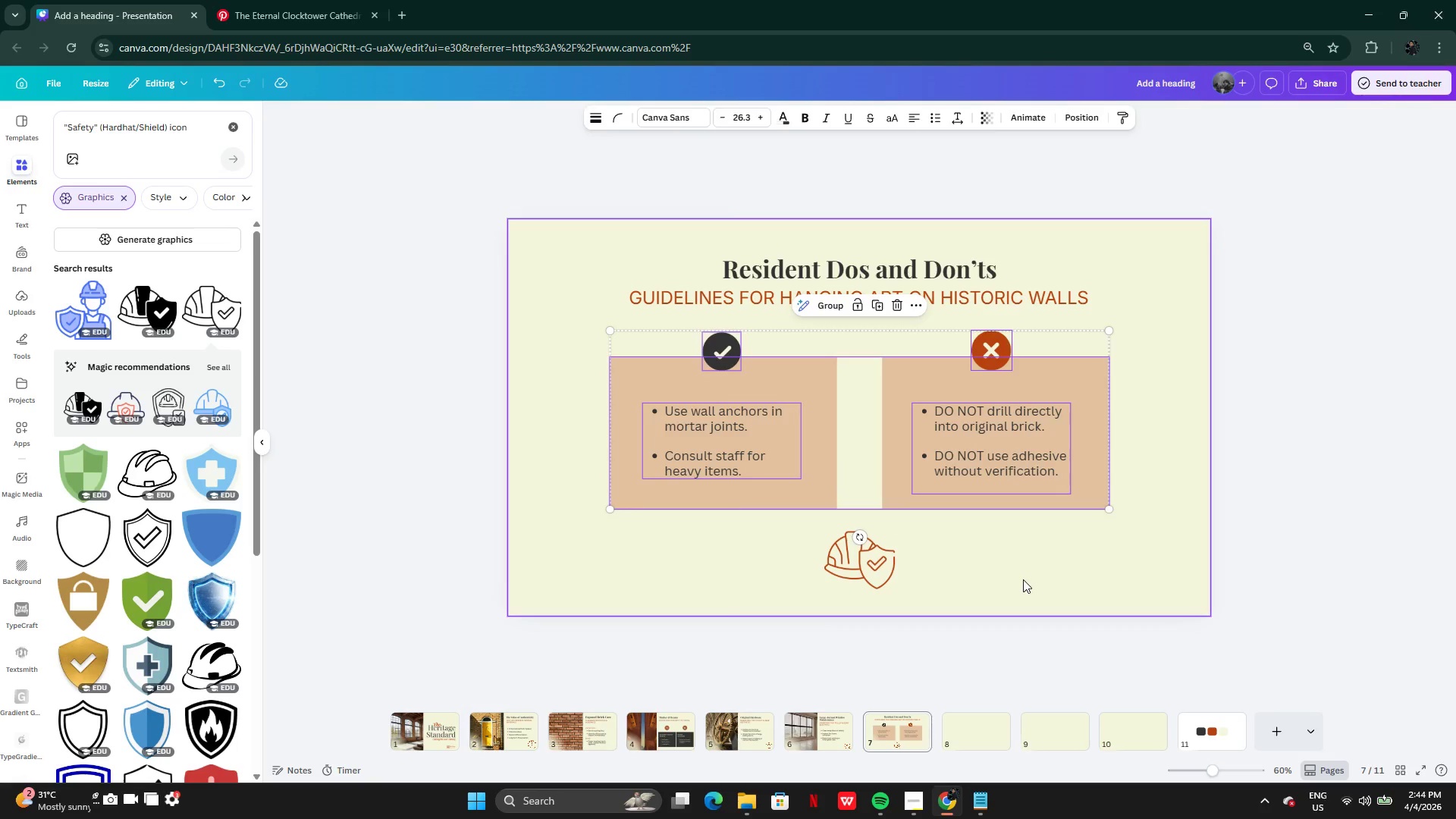 
left_click([1023, 579])
 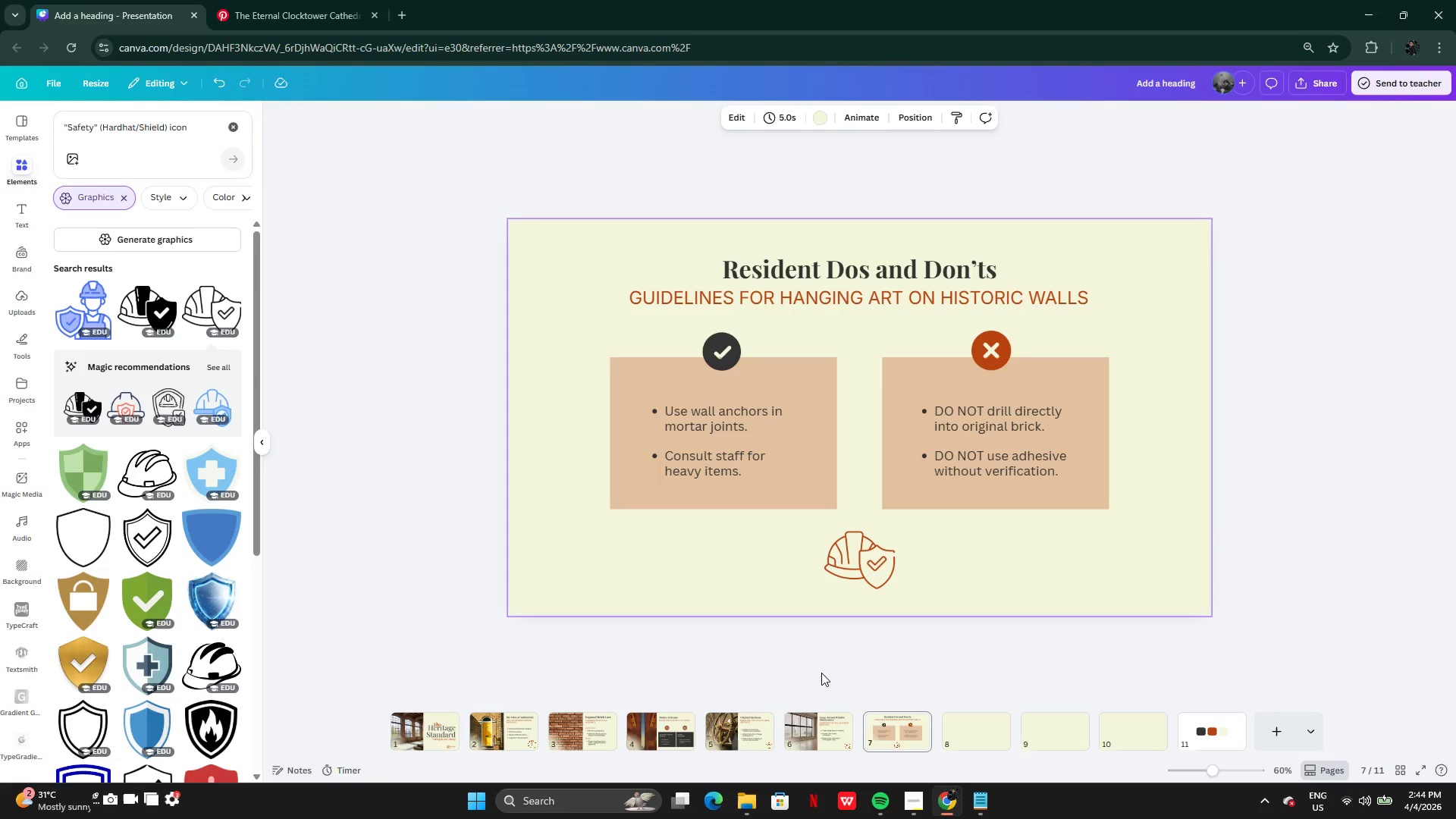 
left_click([829, 734])
 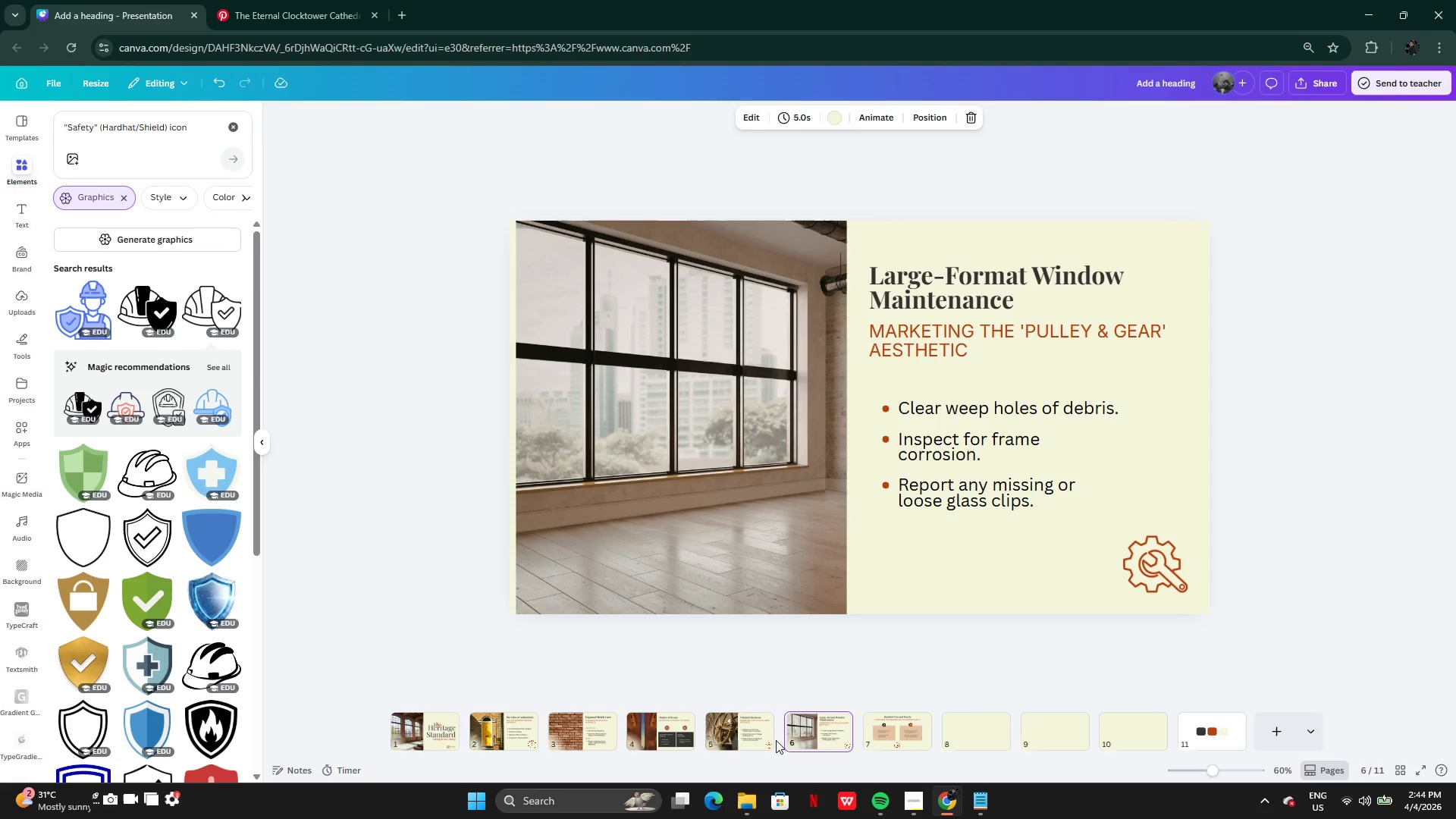 
left_click([761, 740])
 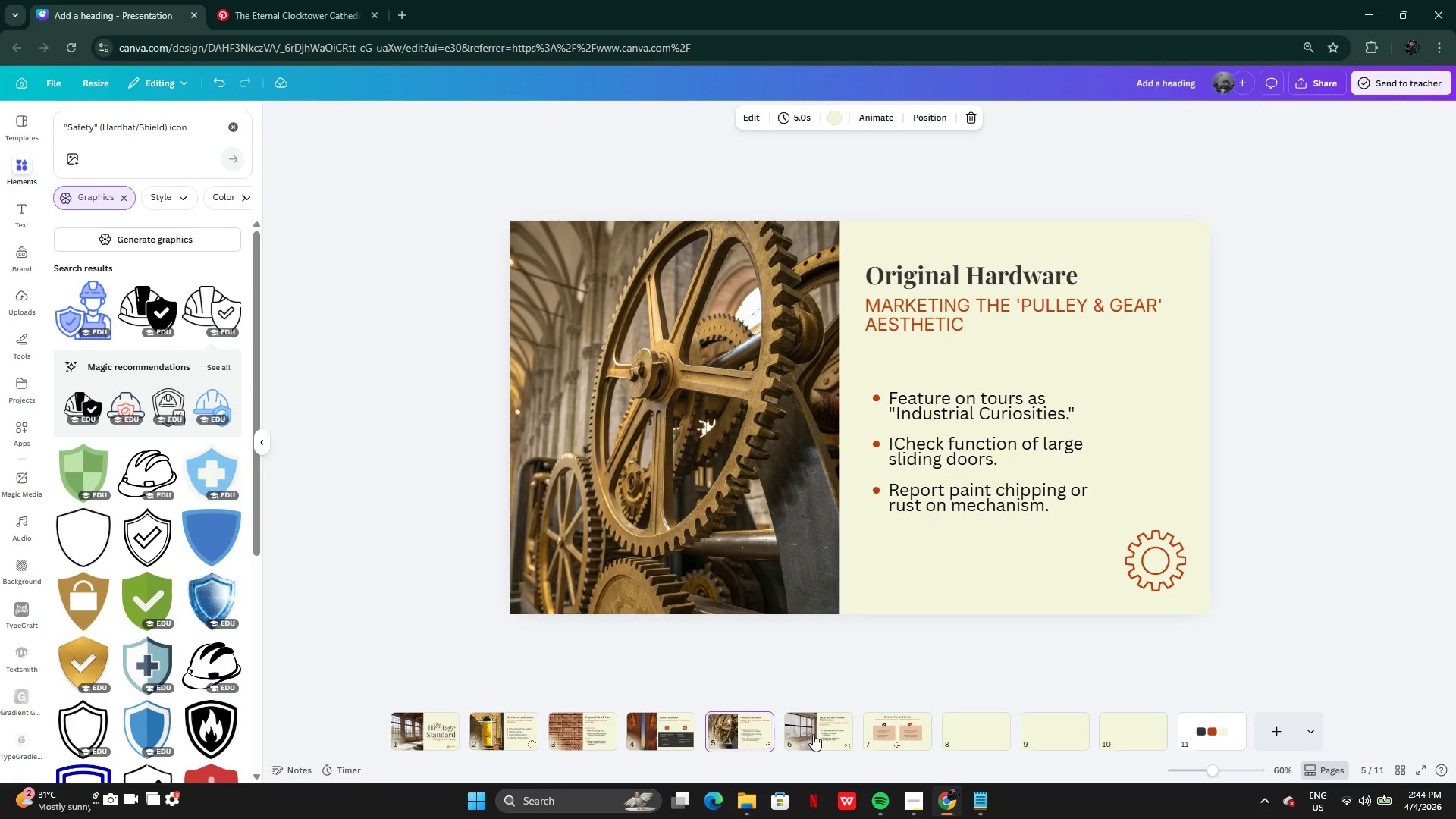 
left_click([817, 733])
 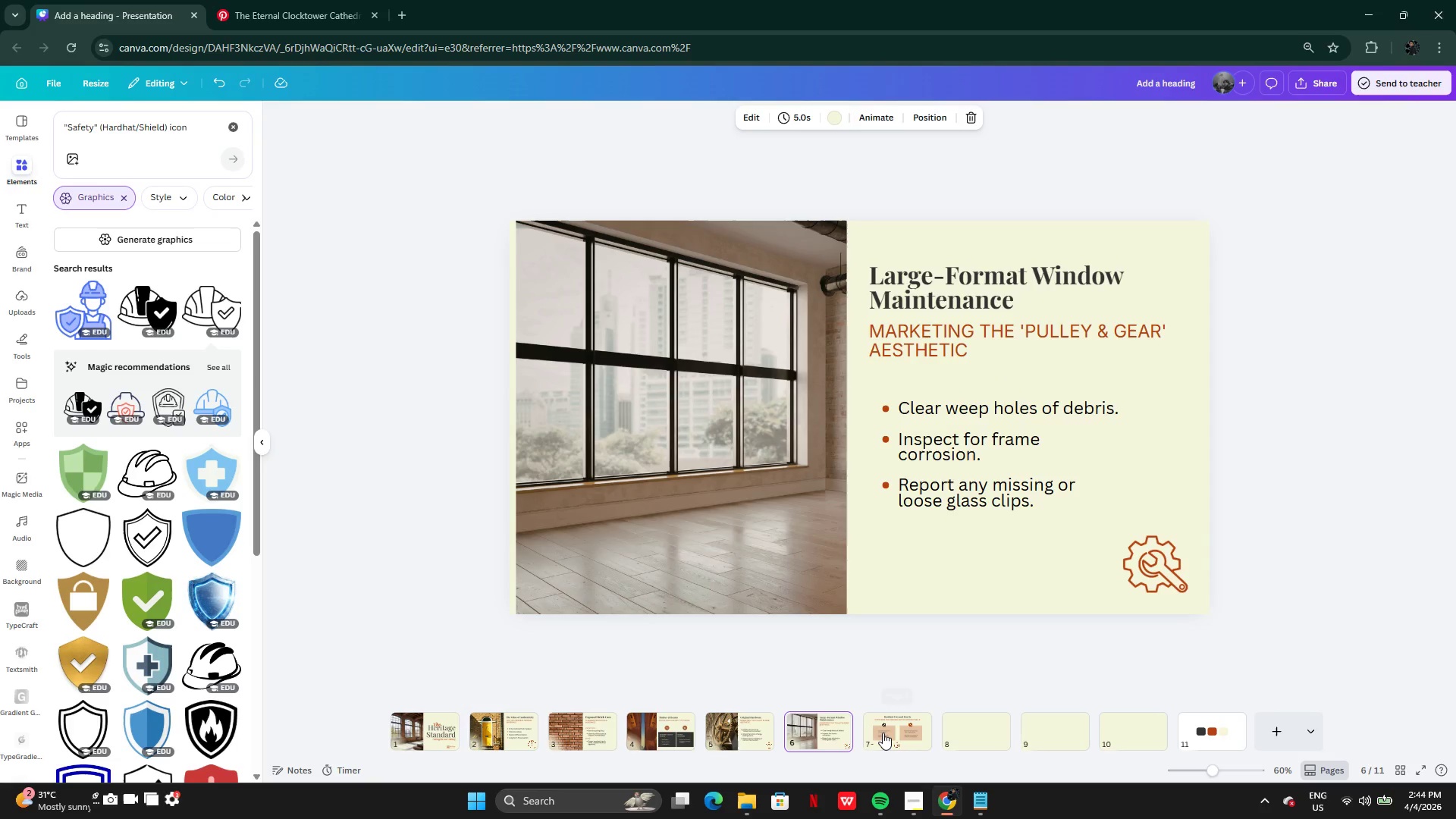 
left_click([884, 733])
 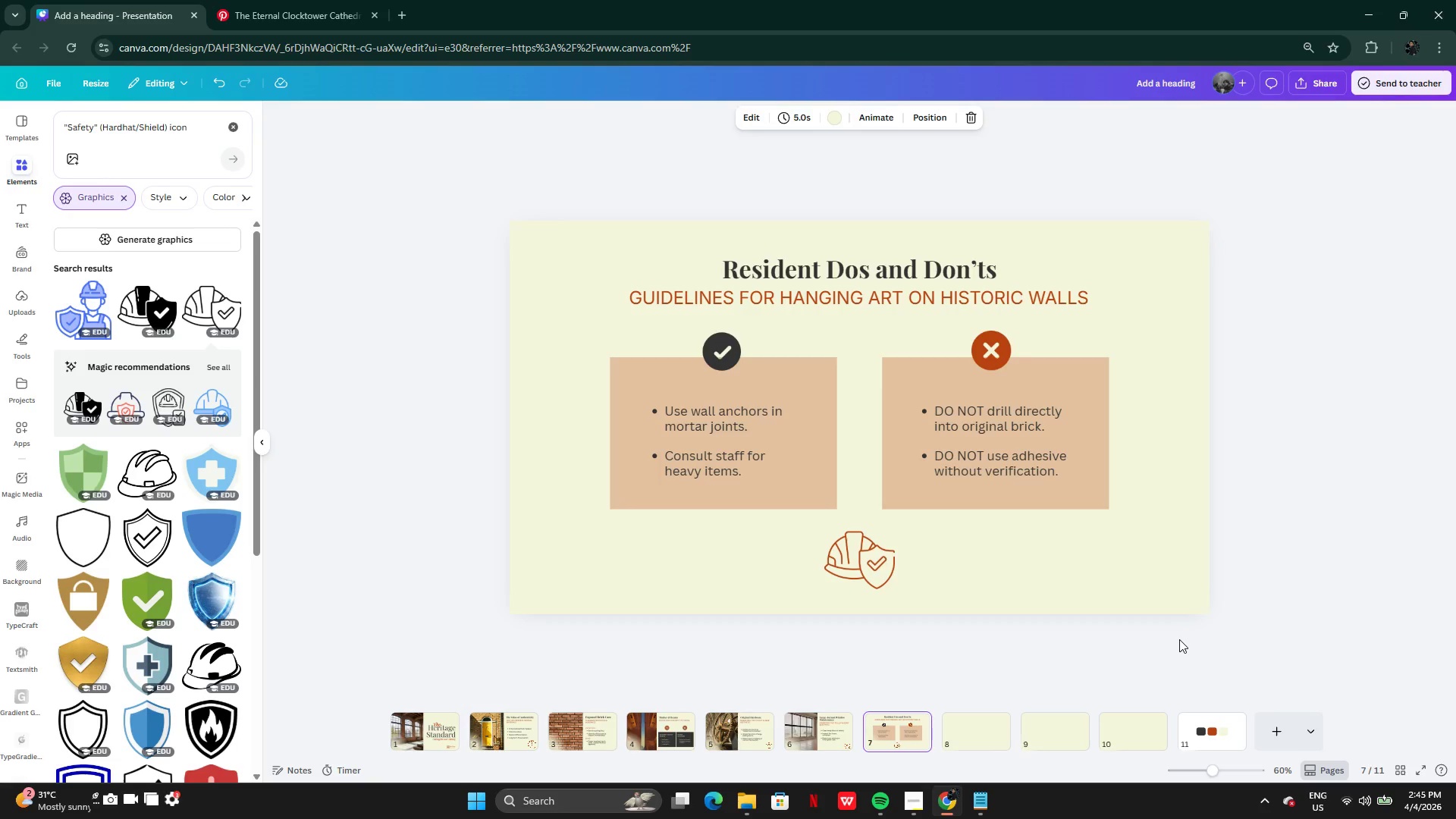 
wait(15.92)
 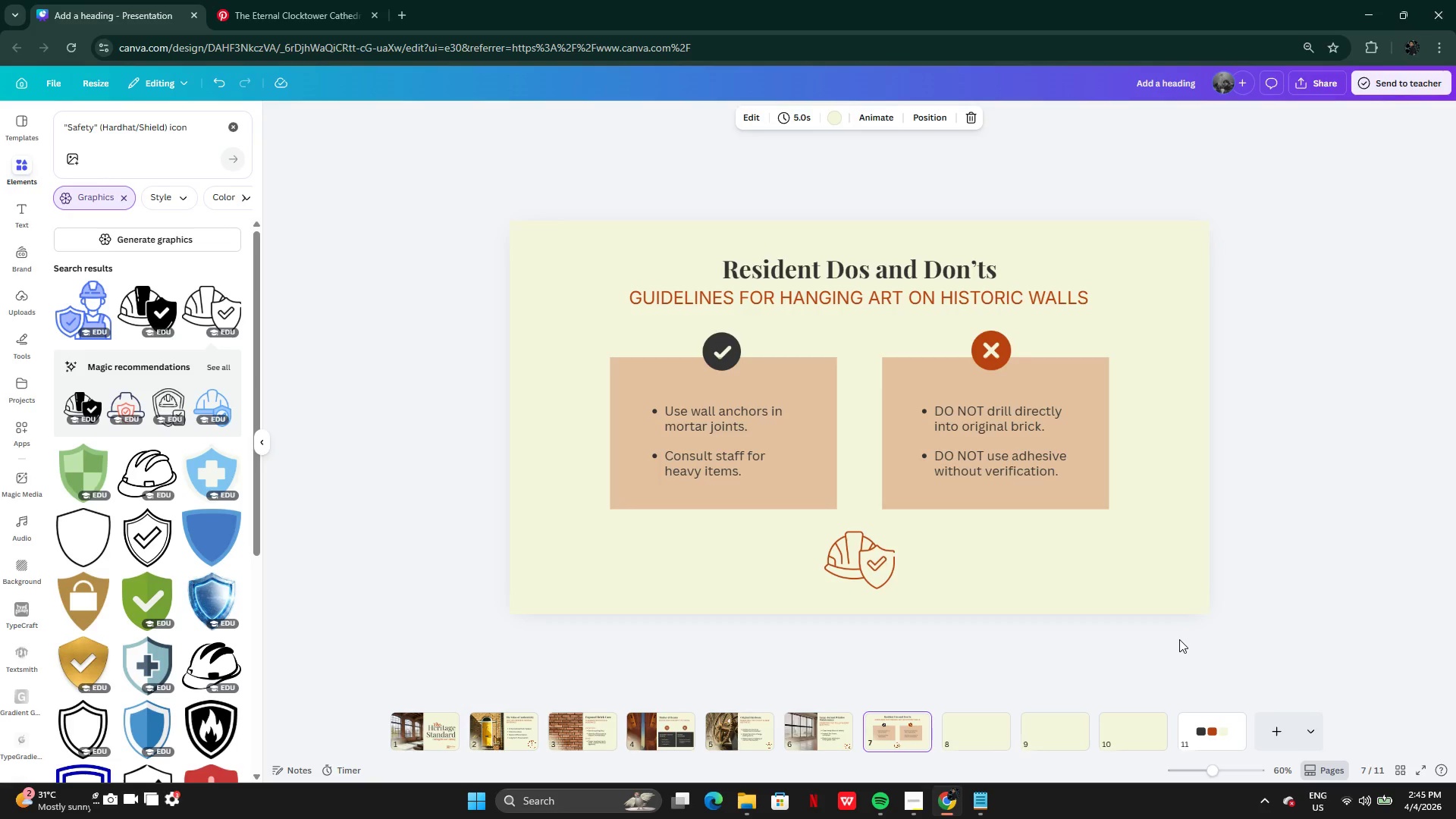 
left_click([987, 799])
 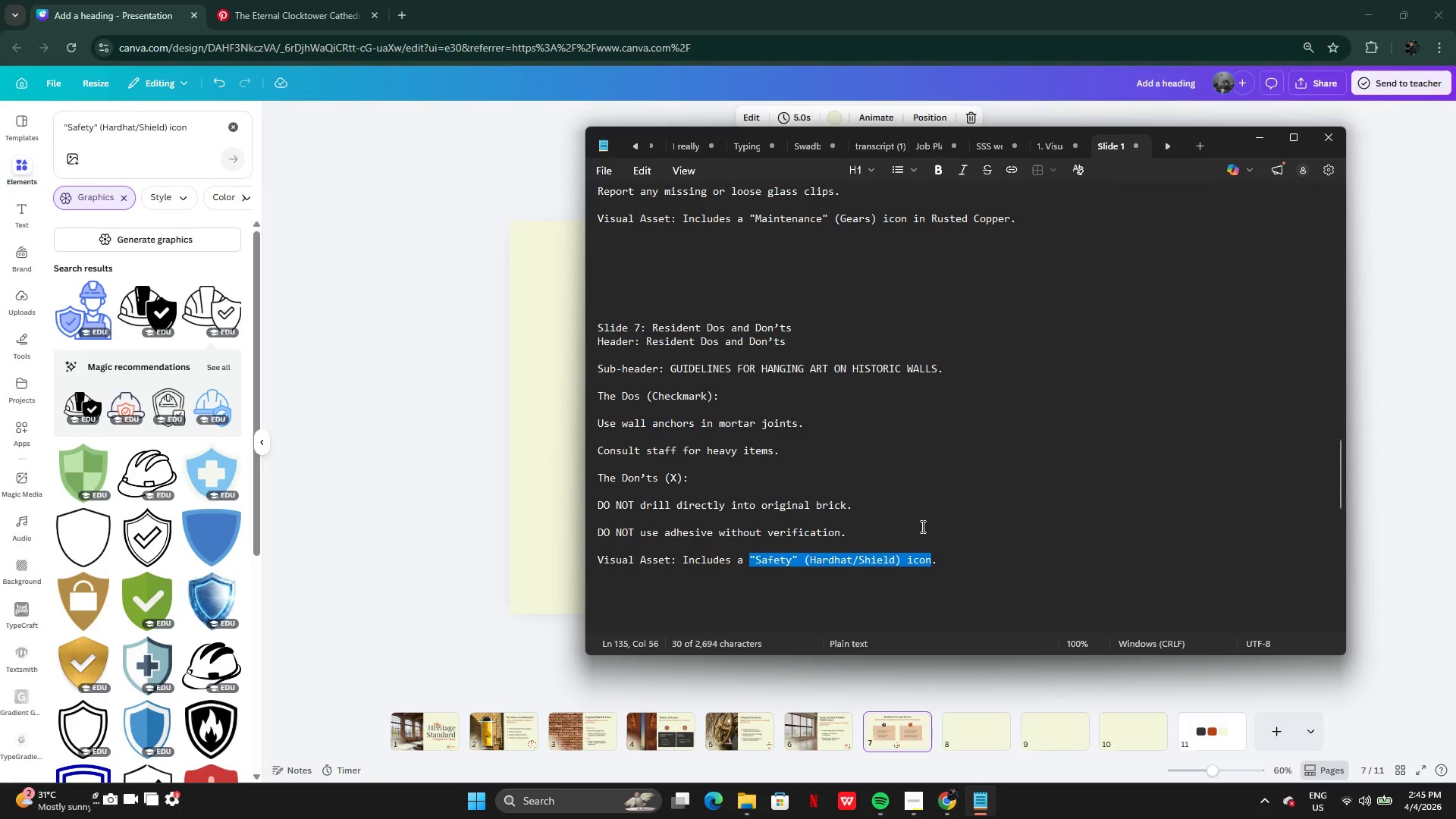 
scroll: coordinate [921, 526], scroll_direction: down, amount: 9.0
 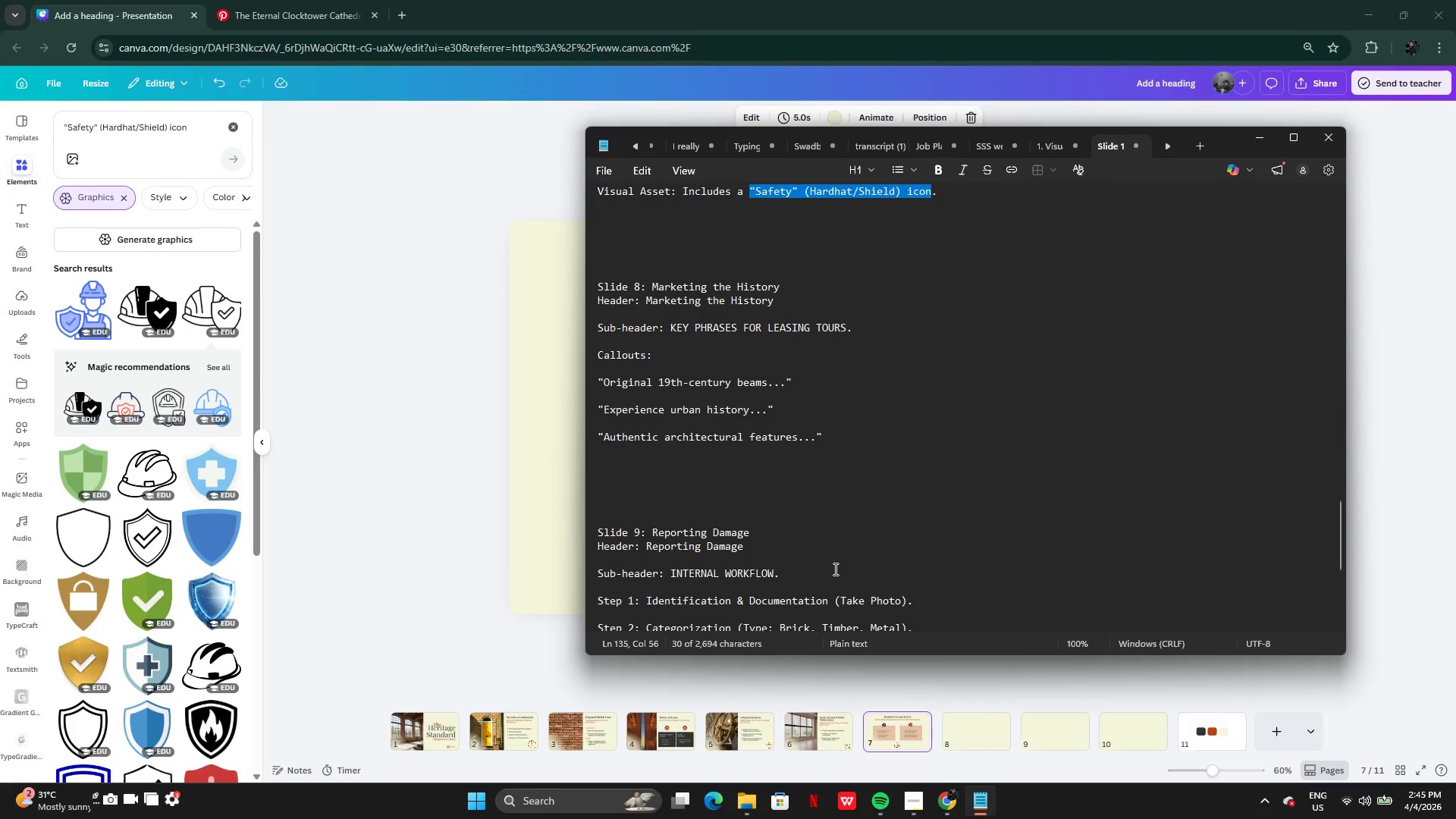 
left_click([956, 807])
 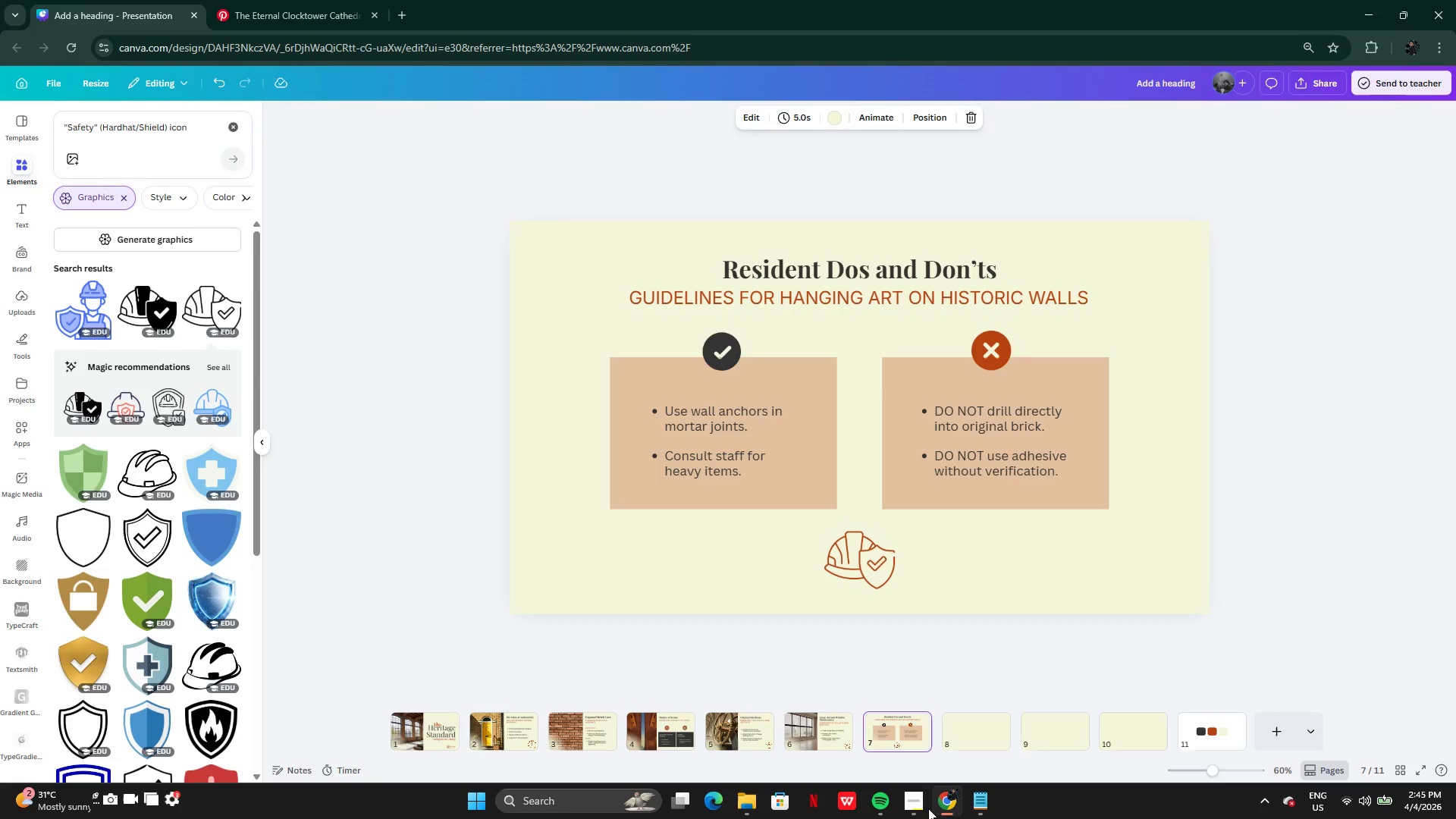 
left_click([919, 805])